 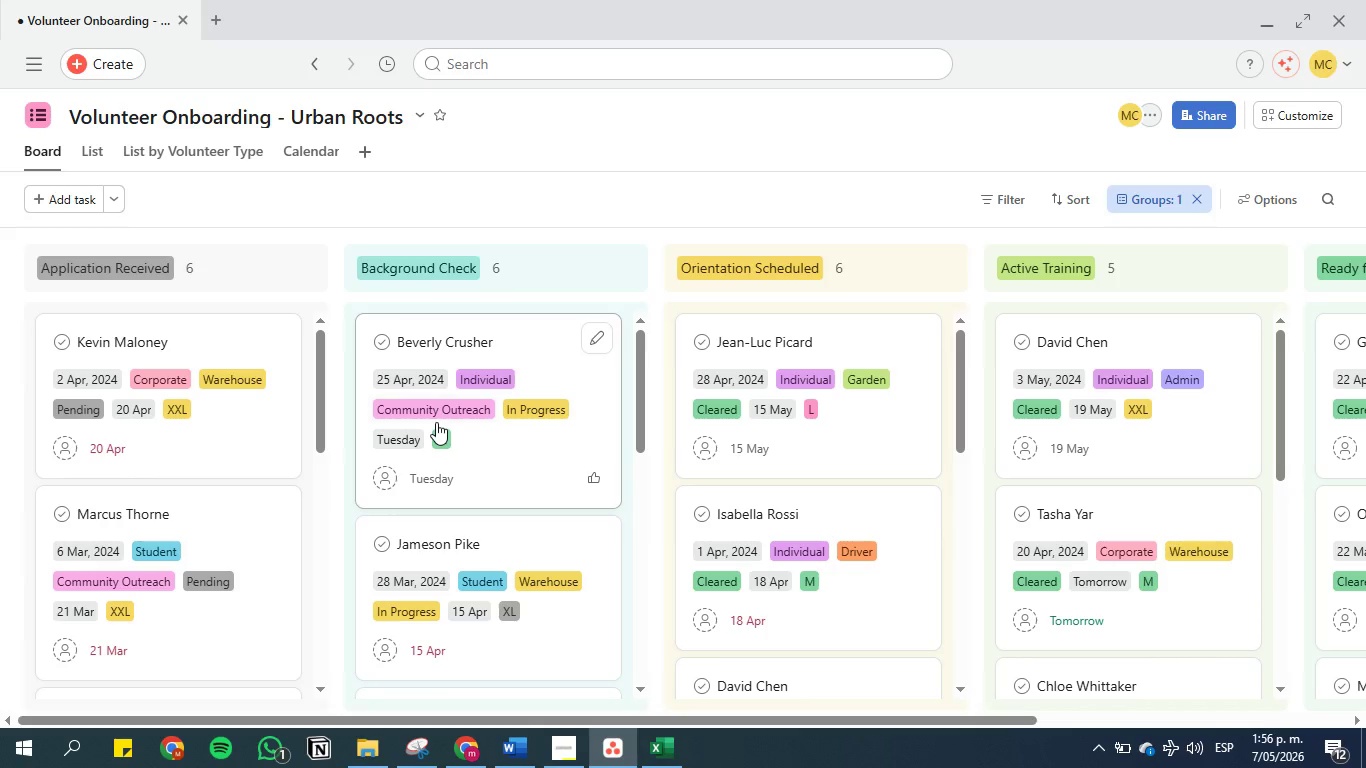 
scroll: coordinate [437, 422], scroll_direction: down, amount: 19.0
 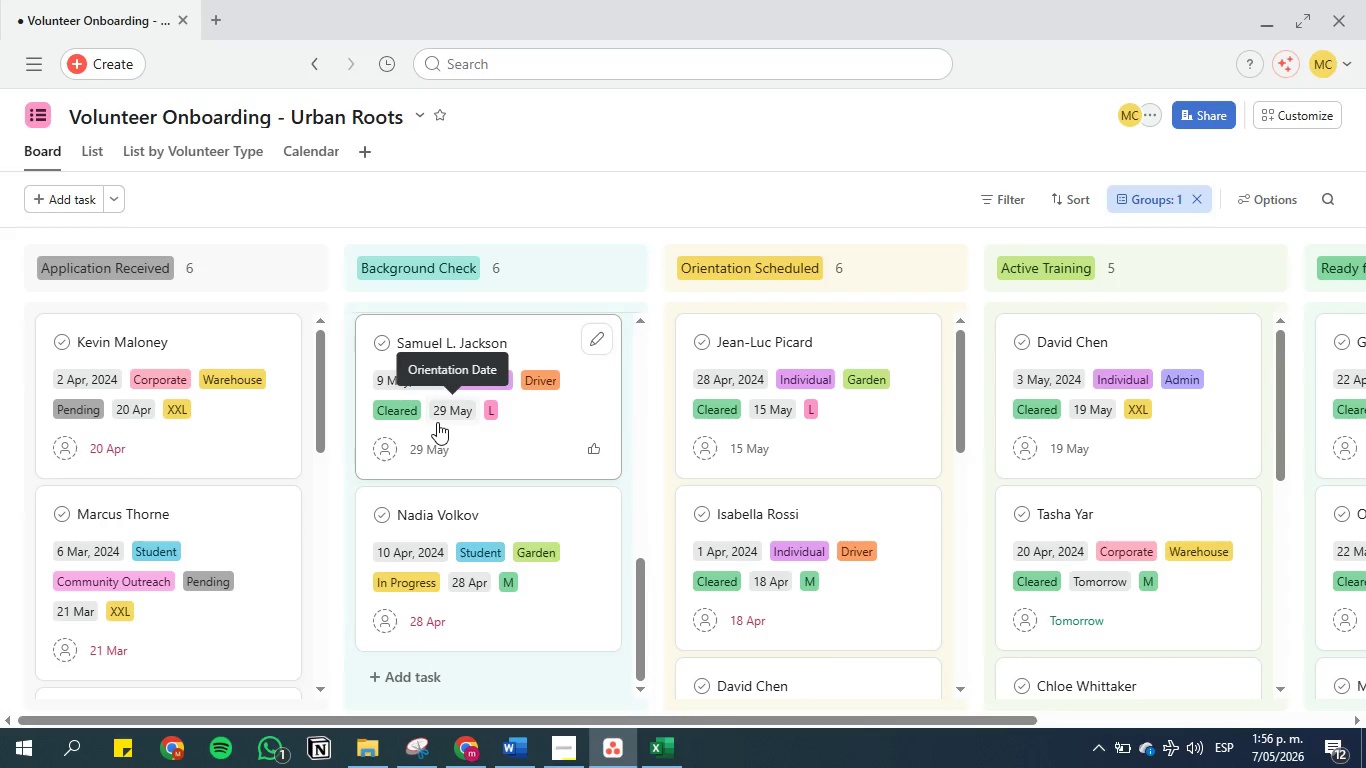 
scroll: coordinate [437, 422], scroll_direction: up, amount: 13.0
 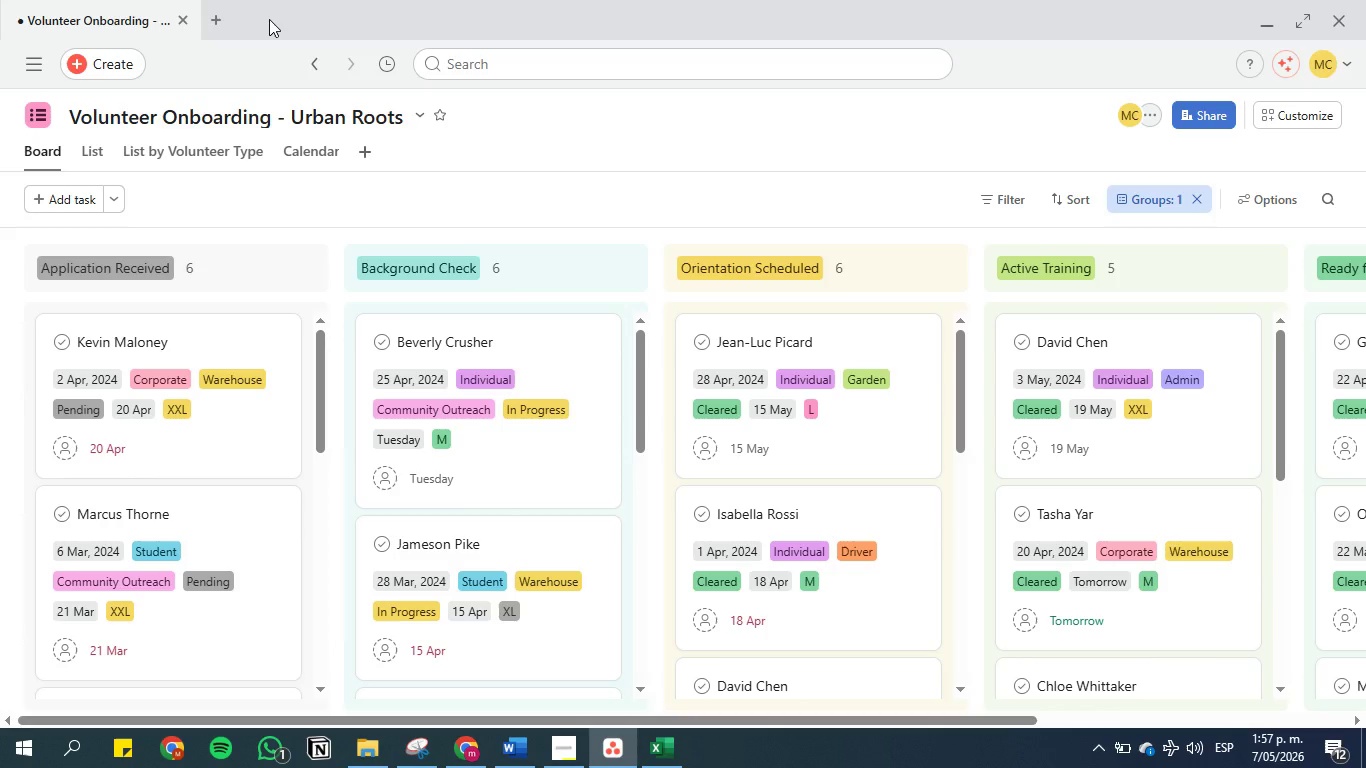 
wait(38.7)
 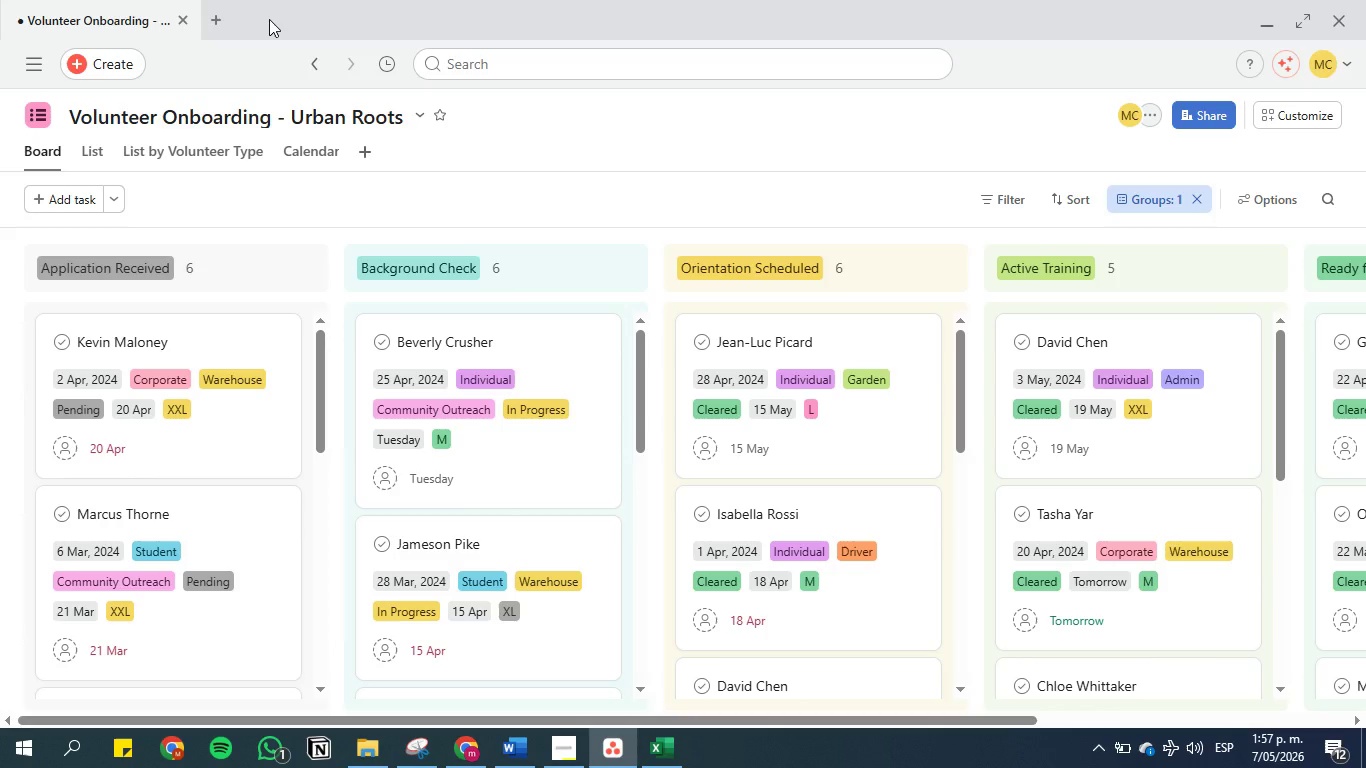 
left_click([289, 0])
 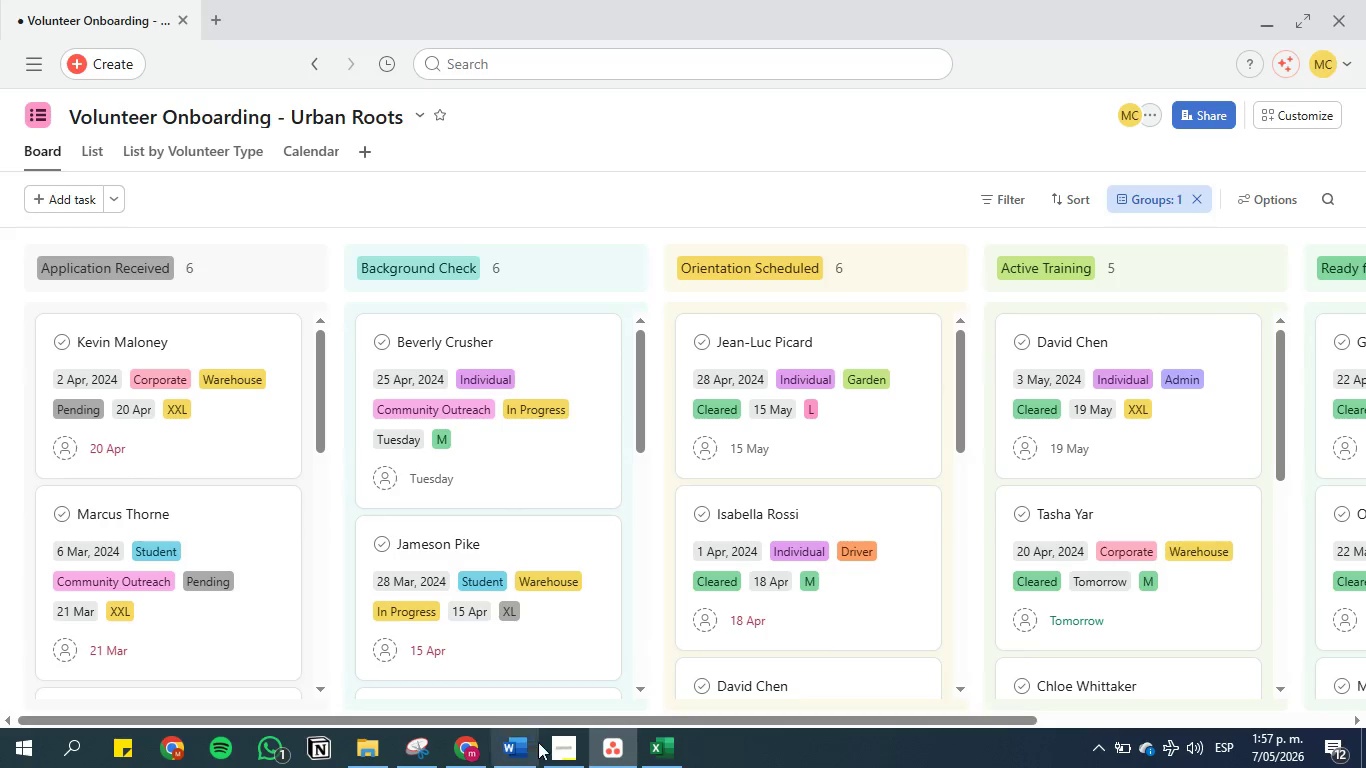 
left_click([548, 750])